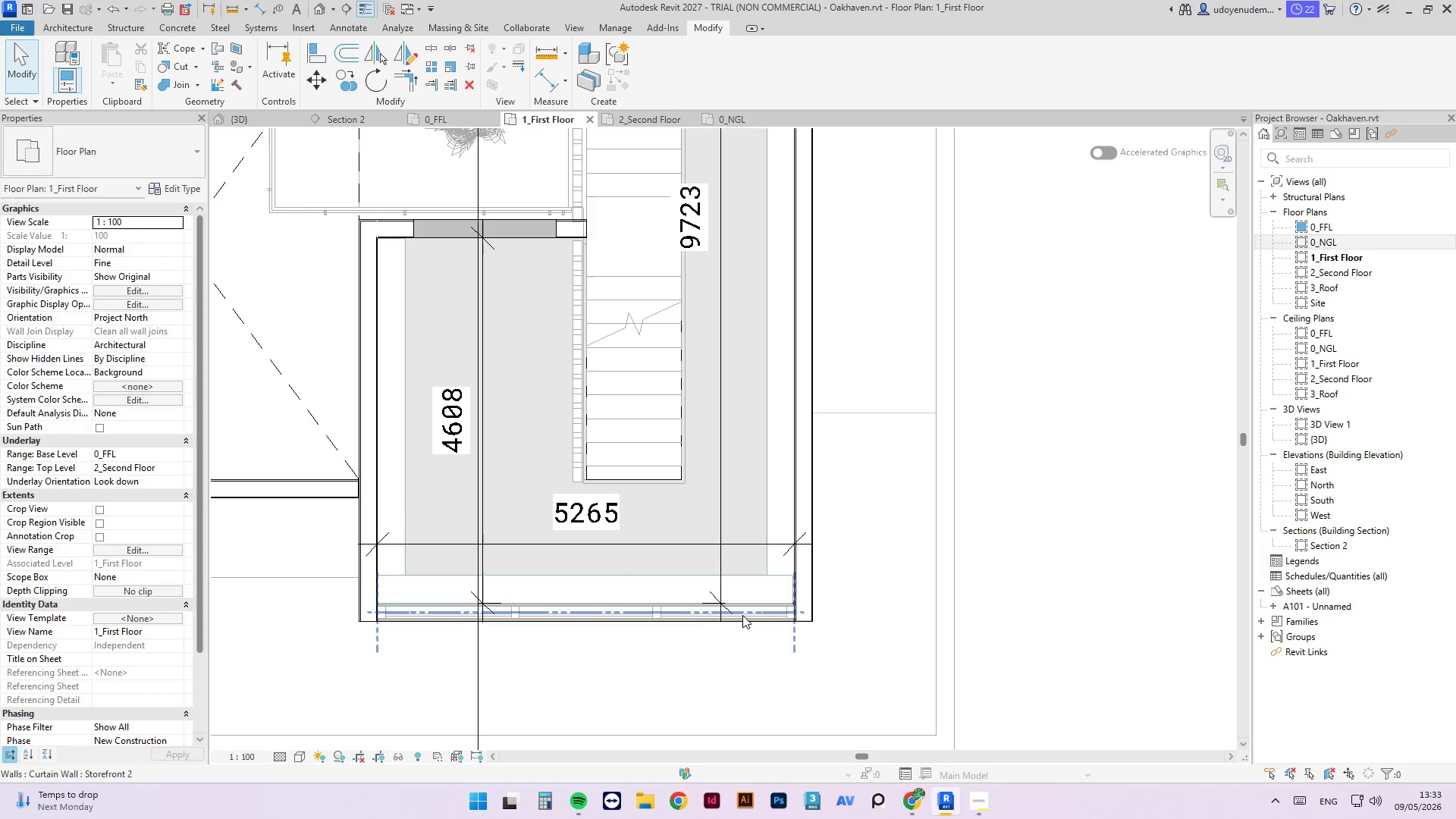 
left_click([742, 615])
 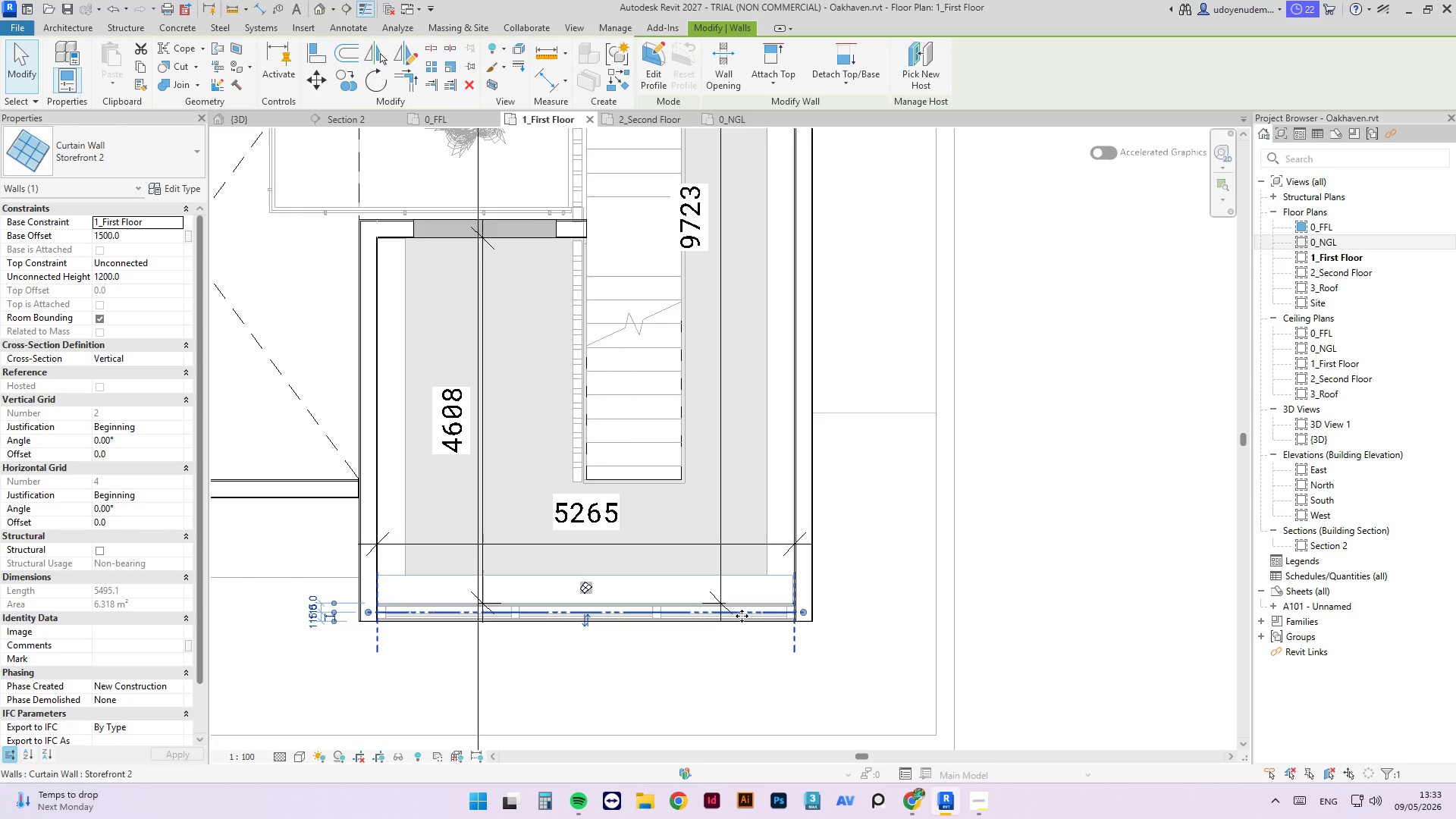 
type(cs)
 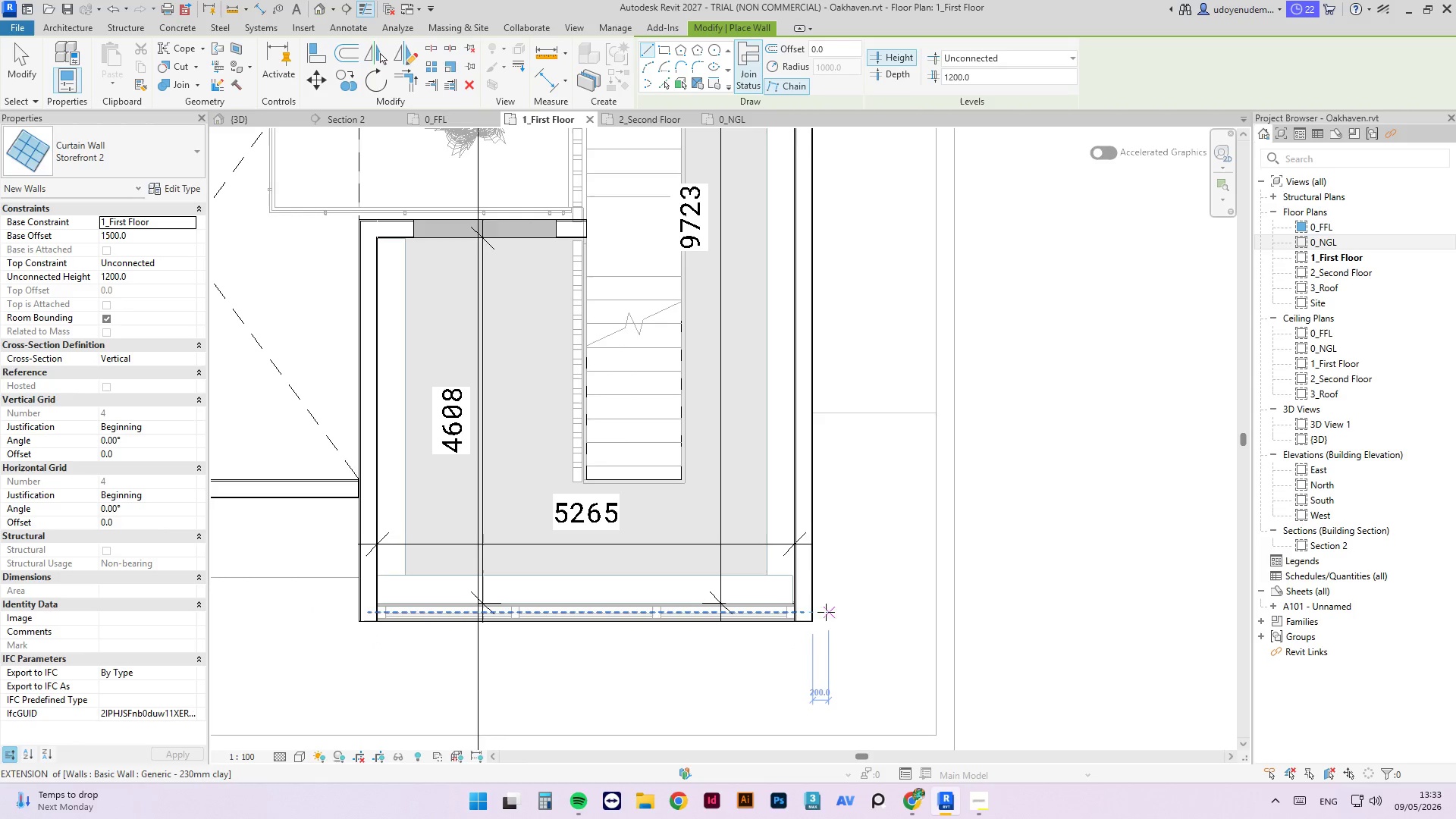 
scroll: coordinate [805, 569], scroll_direction: up, amount: 2.0
 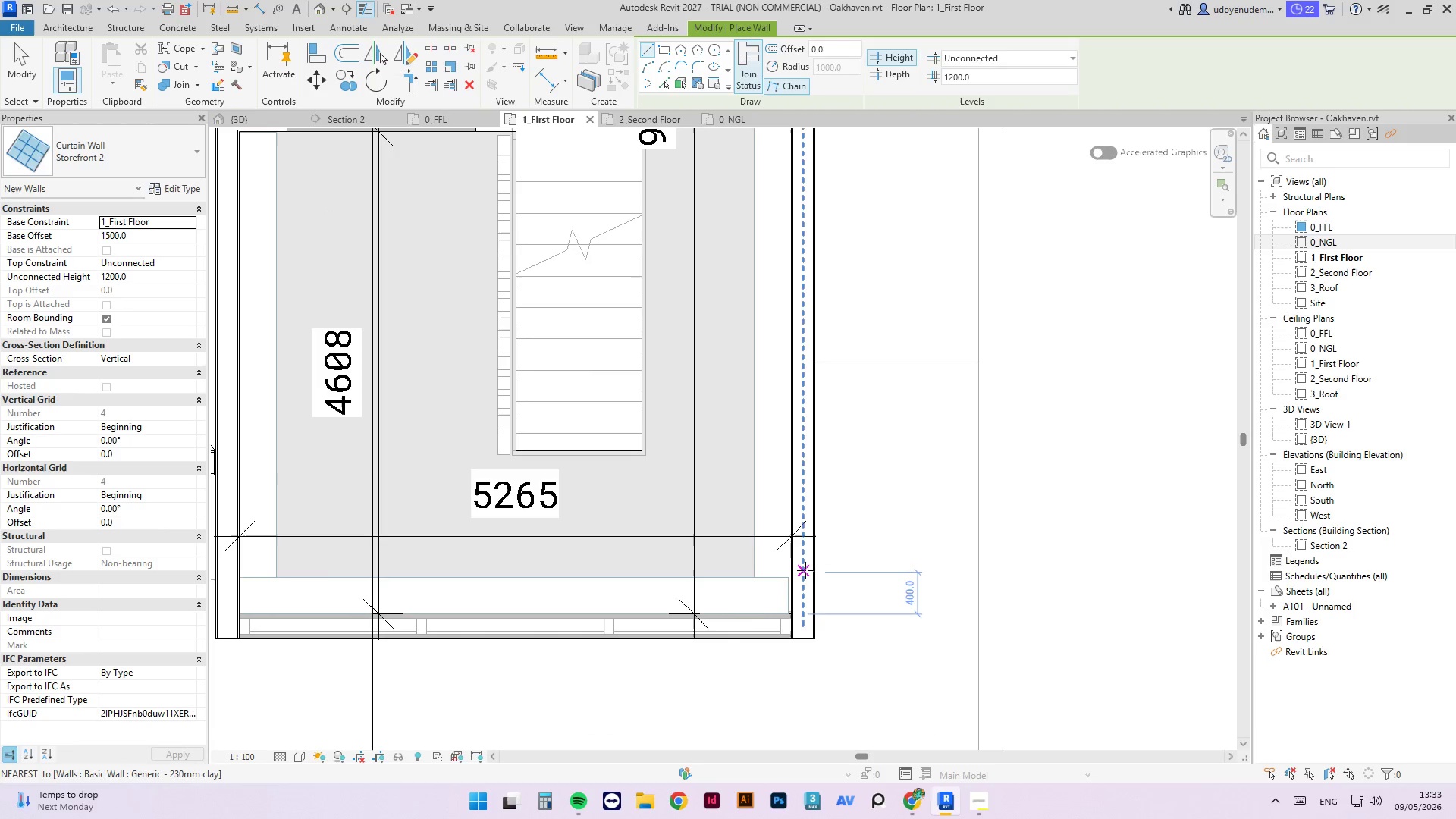 
left_click([805, 570])
 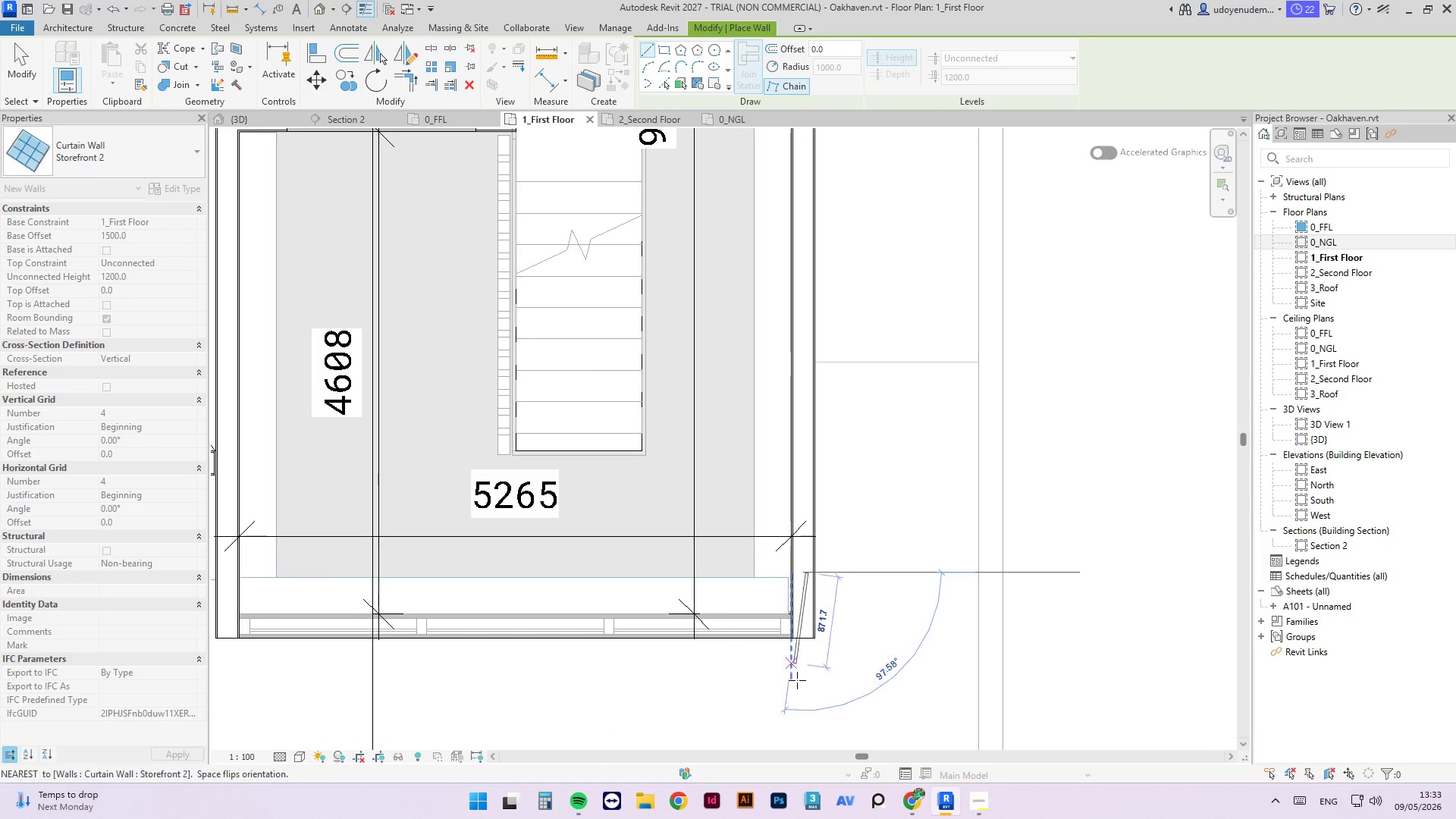 
scroll: coordinate [802, 413], scroll_direction: down, amount: 1.0
 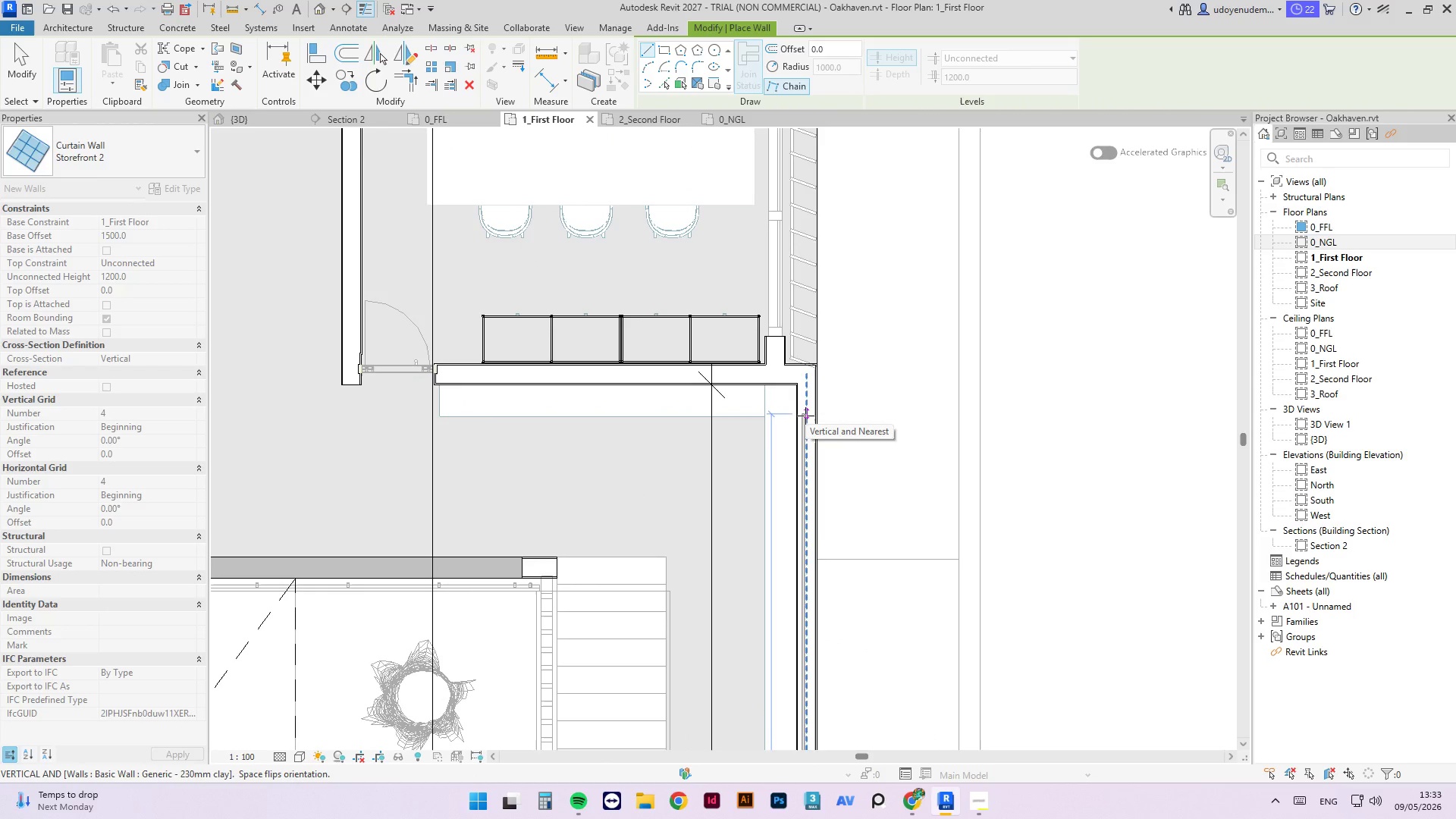 
left_click([805, 416])
 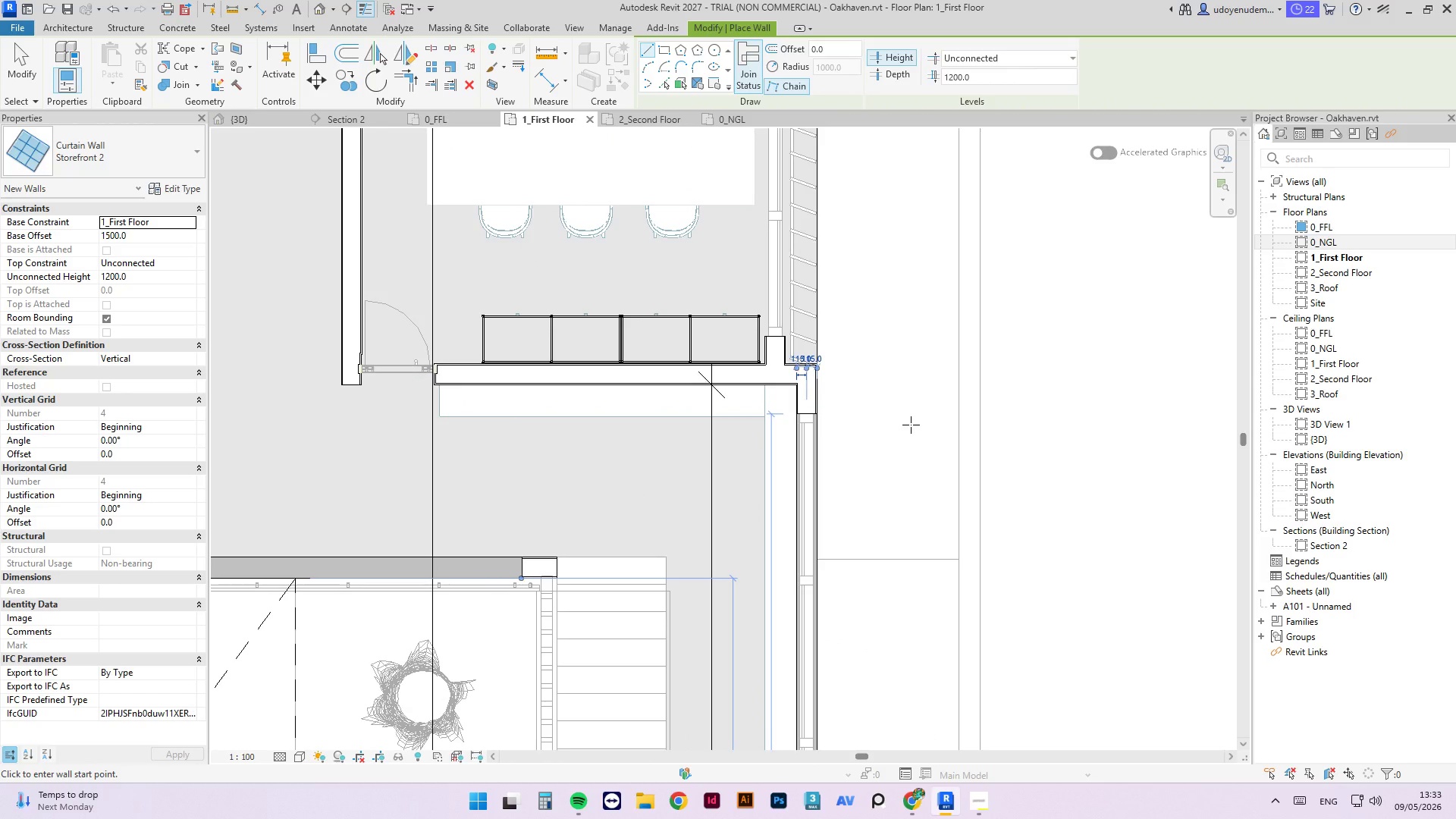 
key(Escape)
type(md)
 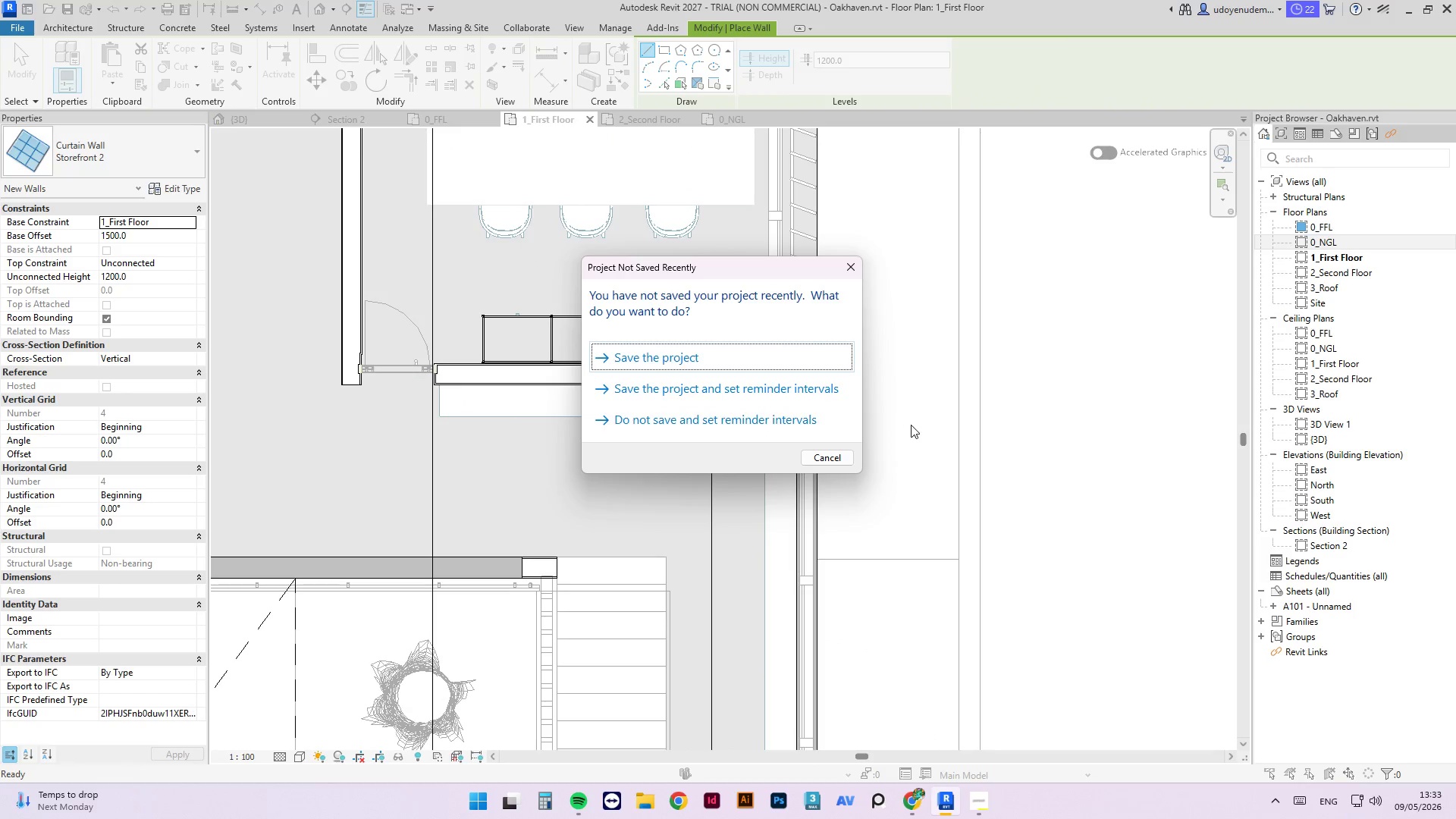 
key(Control+ControlLeft)
 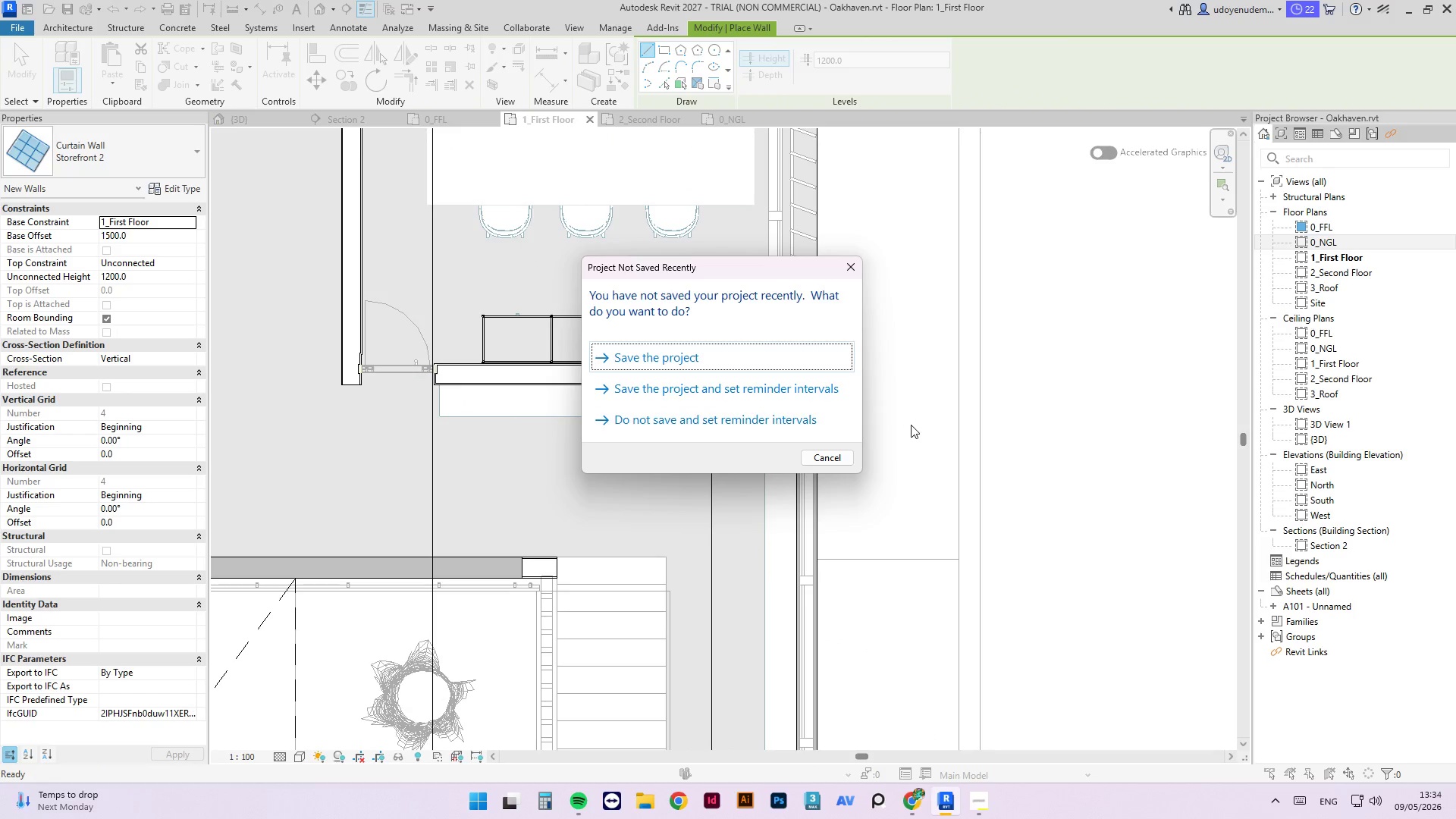 
key(Control+S)
 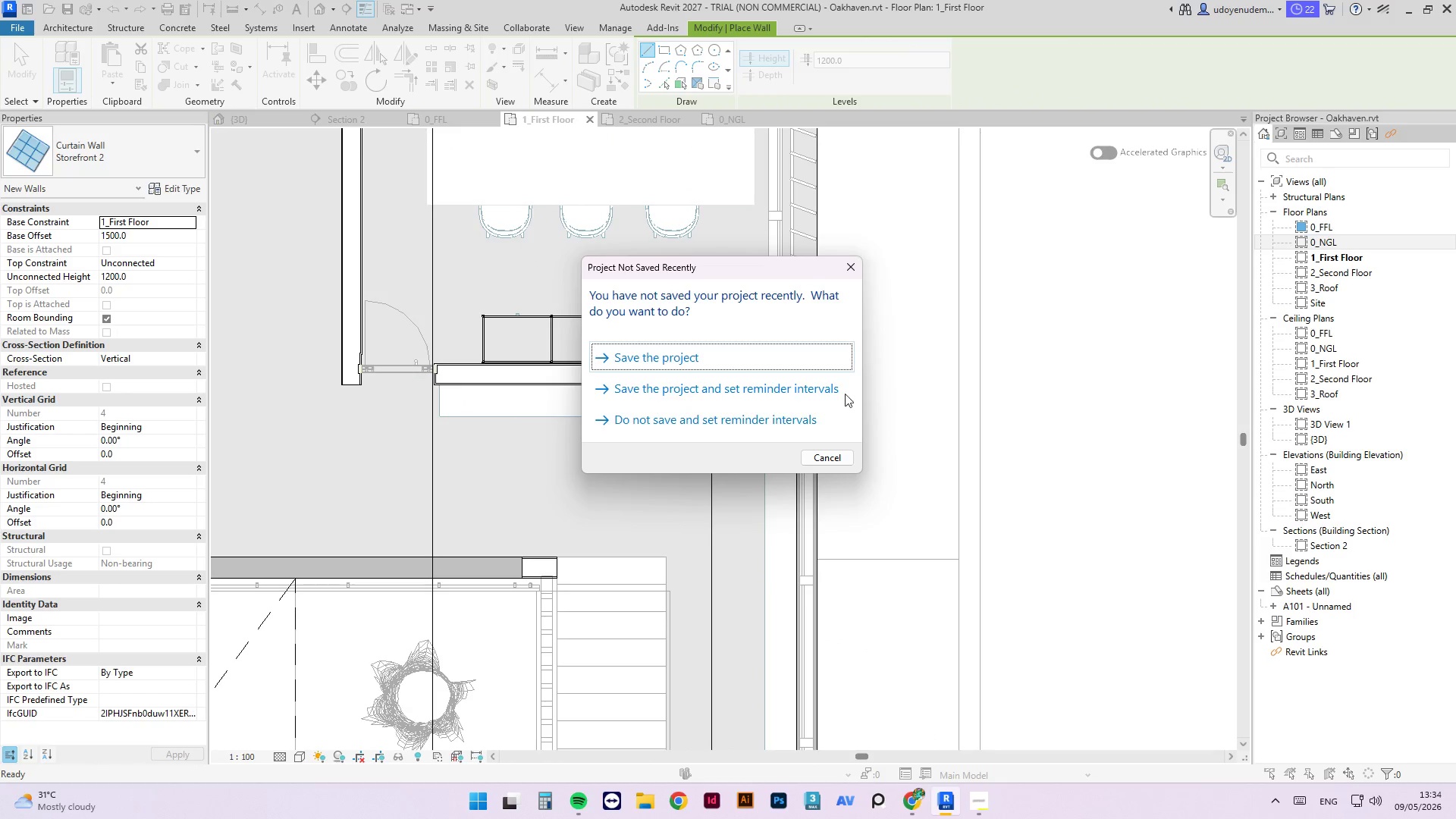 
left_click([720, 357])
 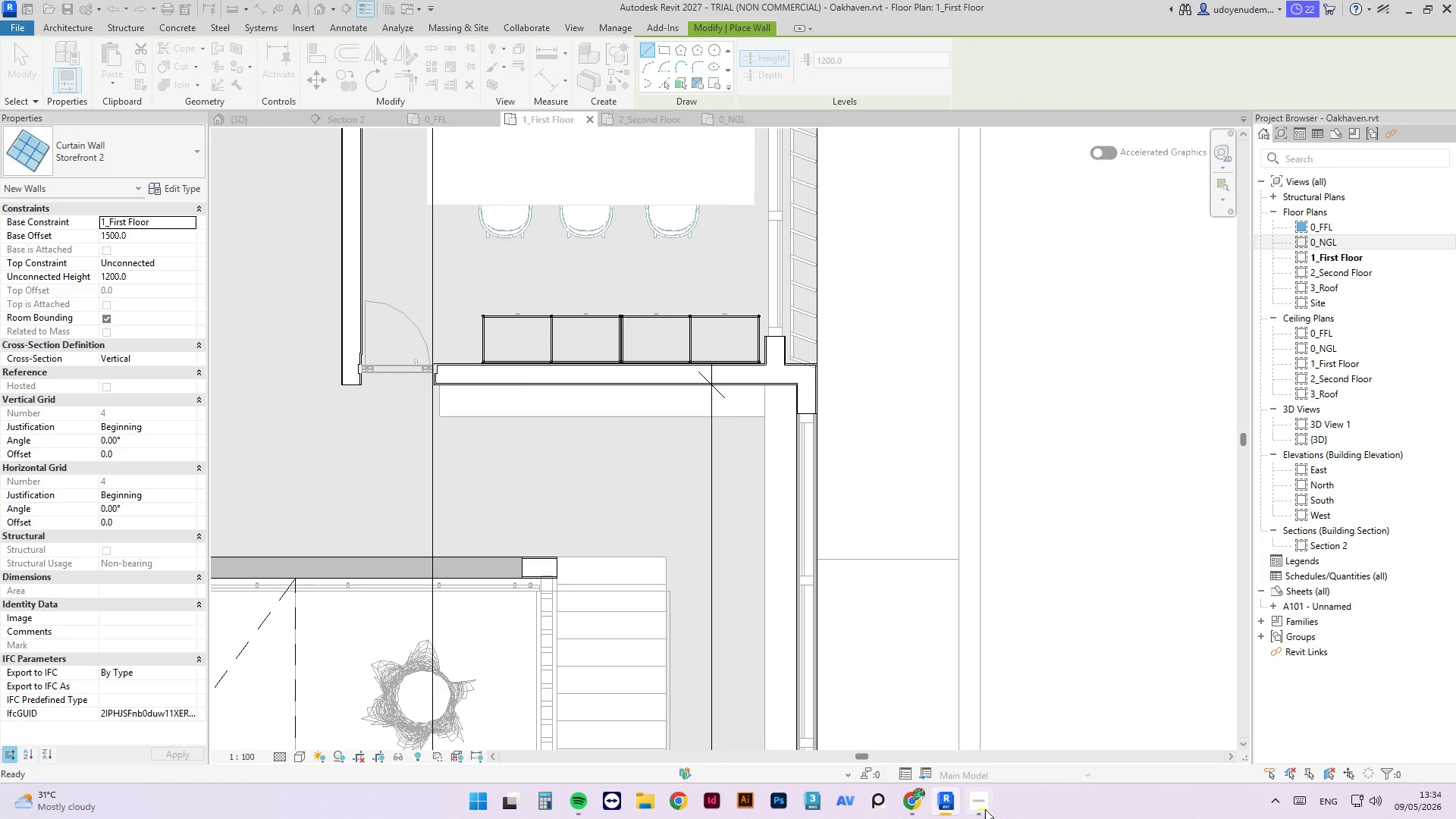 
left_click([987, 812])